 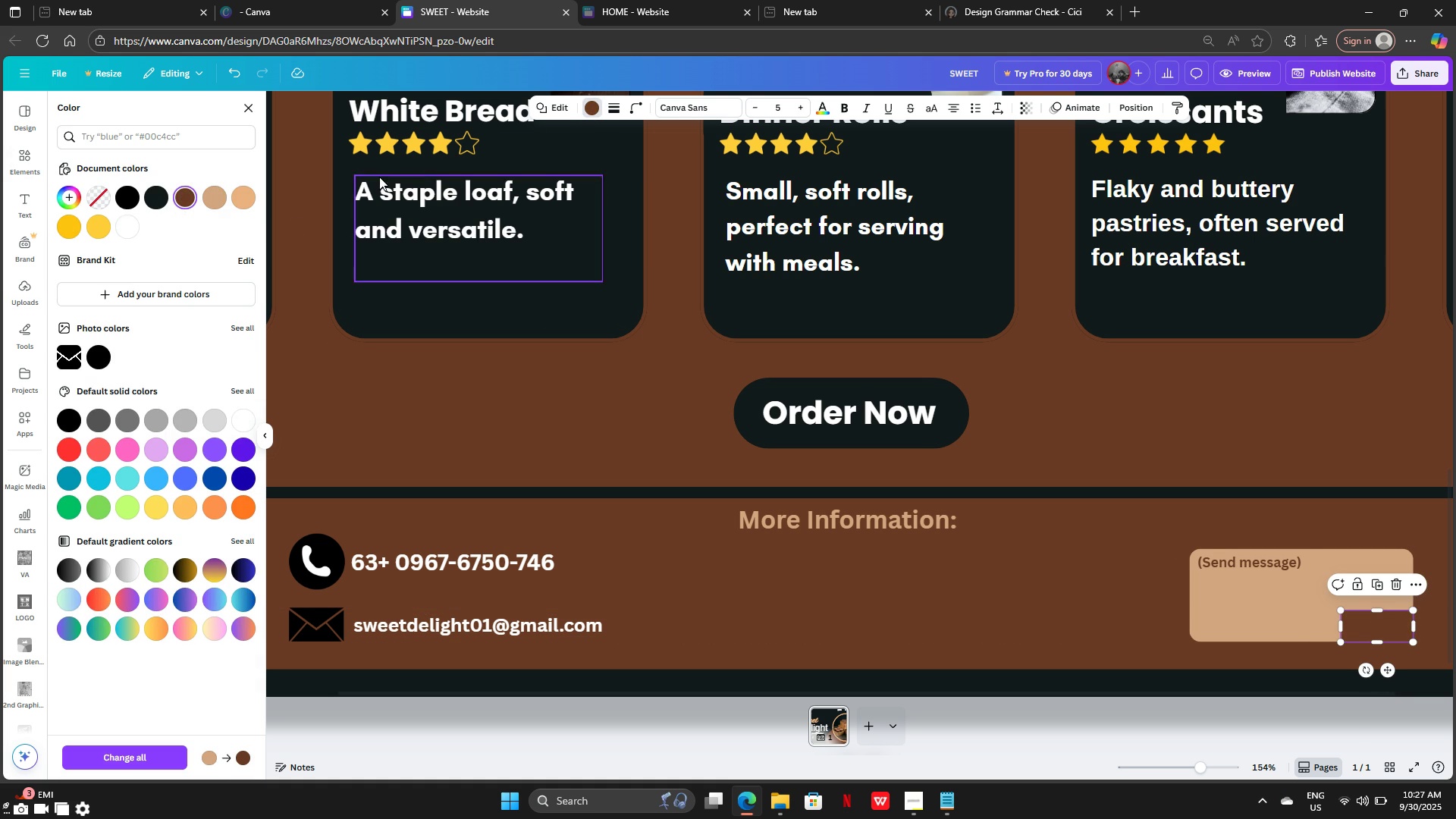 
left_click([251, 196])
 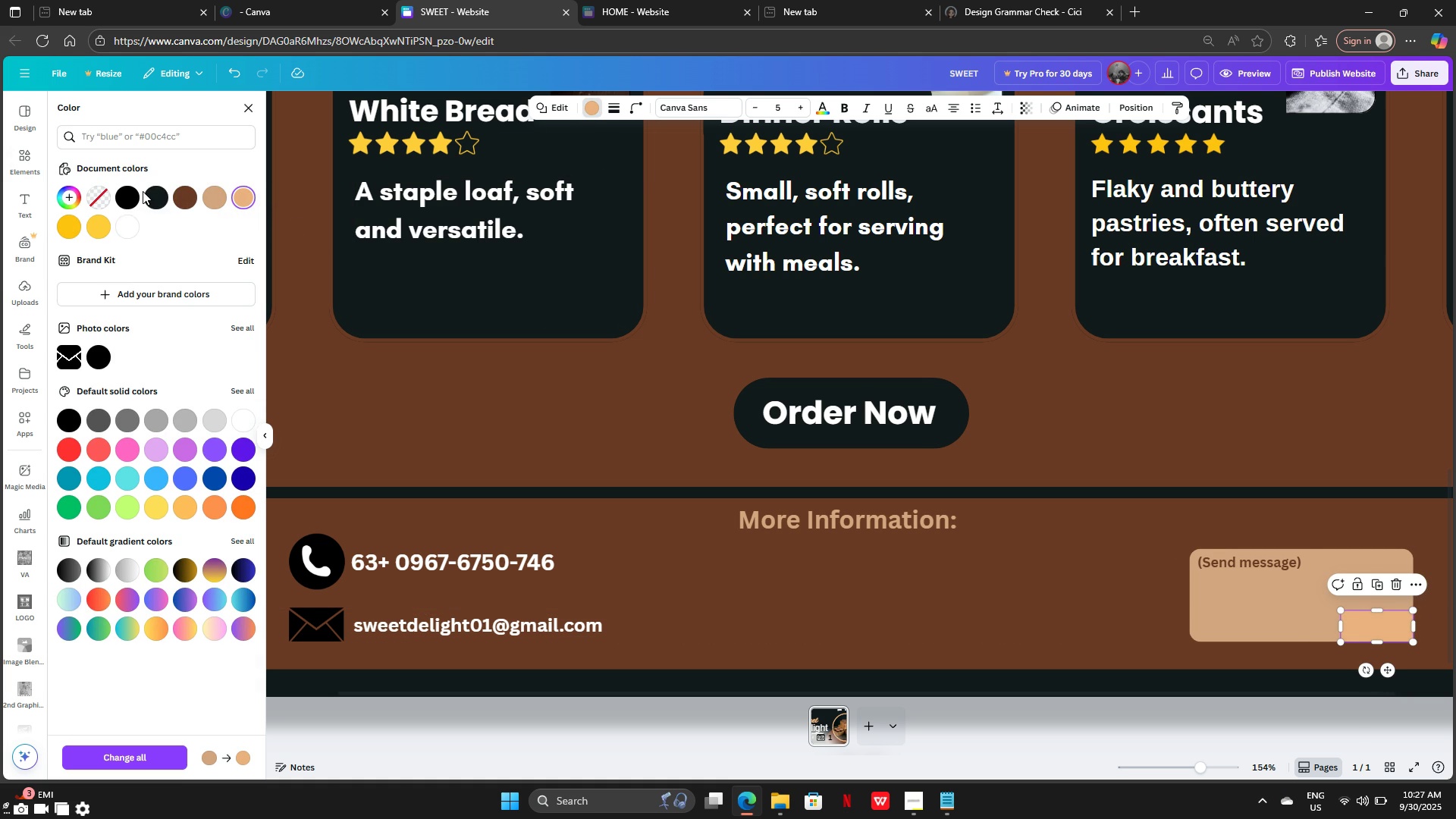 
left_click([143, 191])
 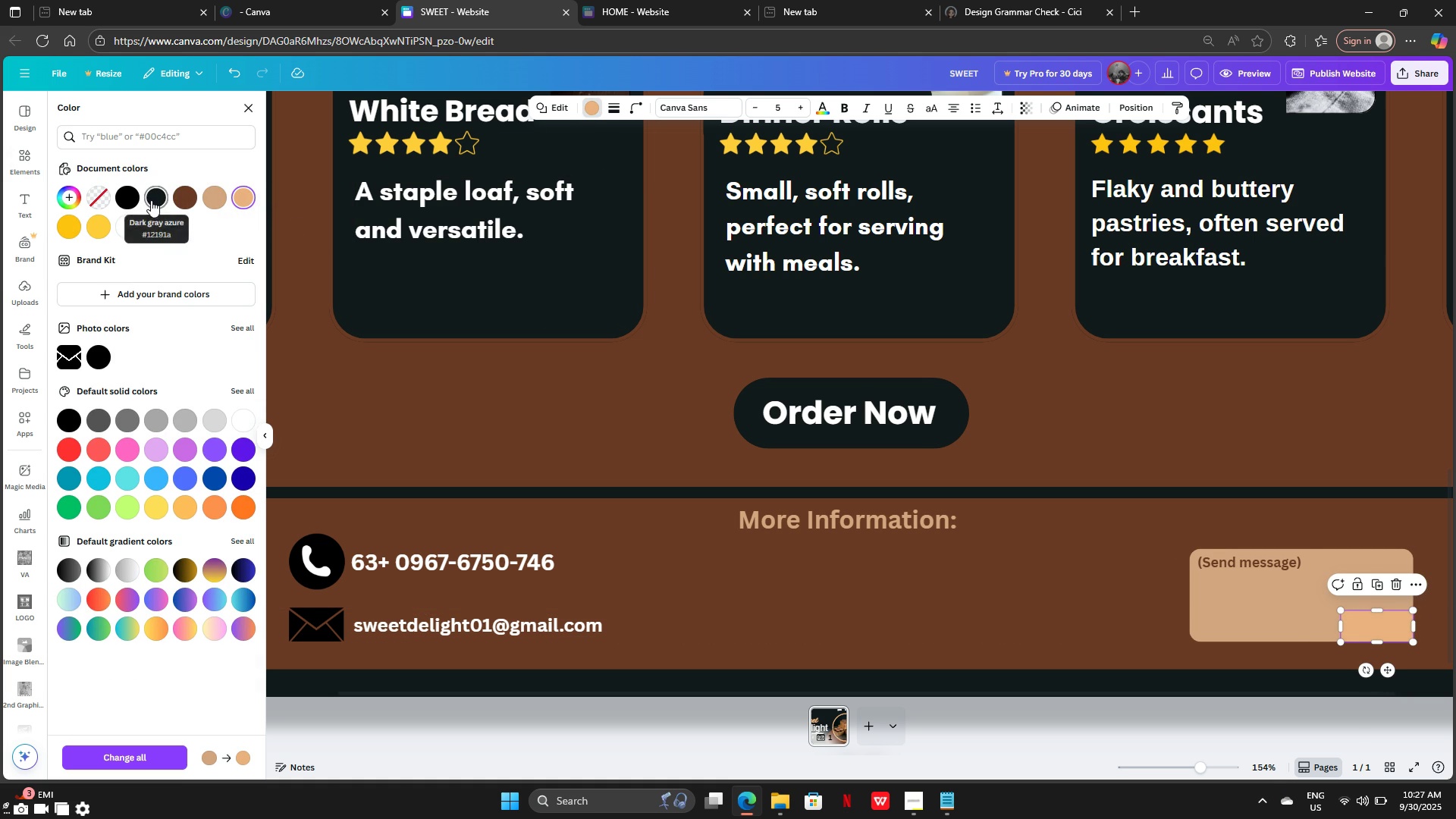 
left_click([151, 200])
 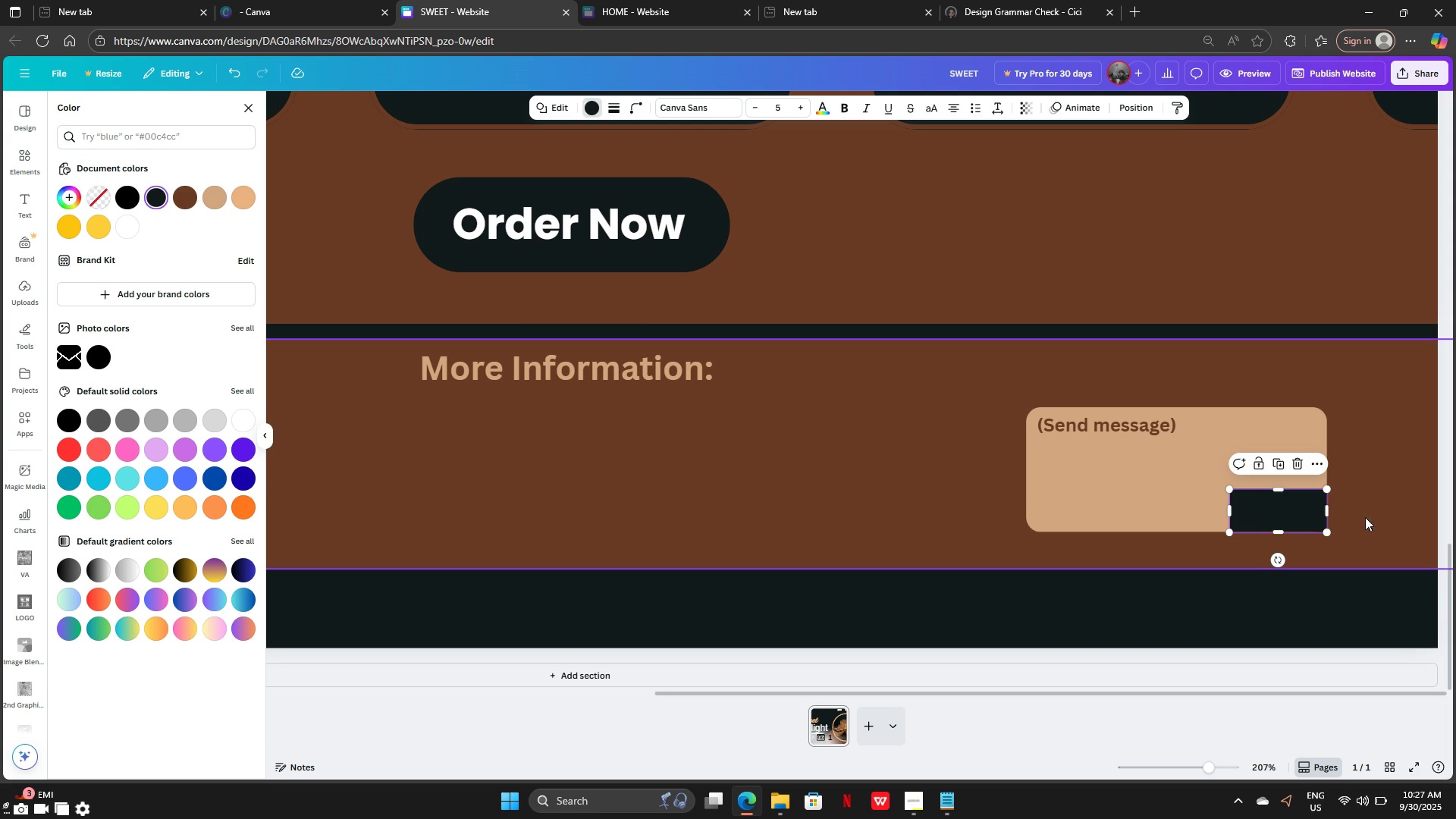 
wait(7.79)
 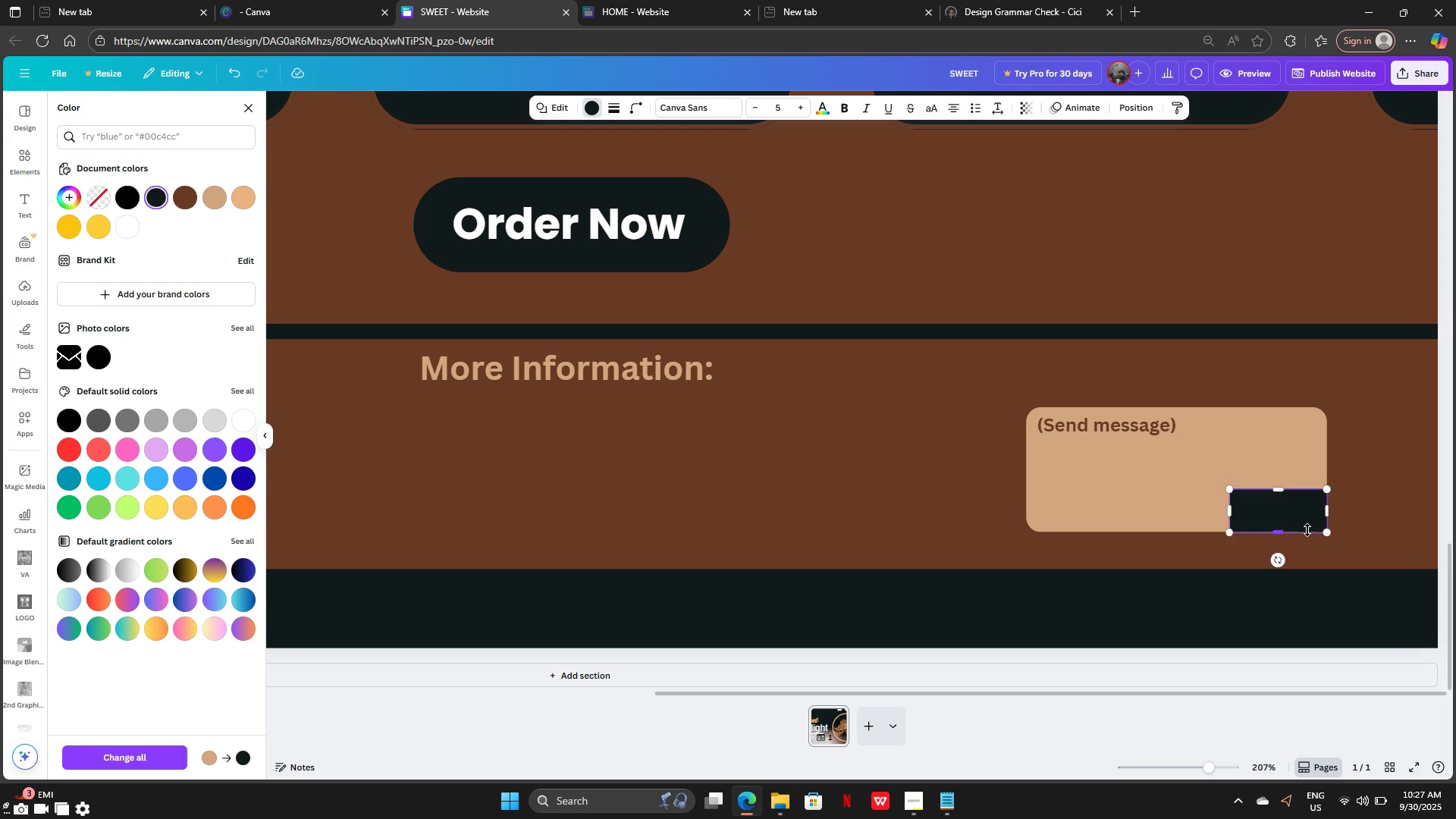 
left_click([1106, 425])
 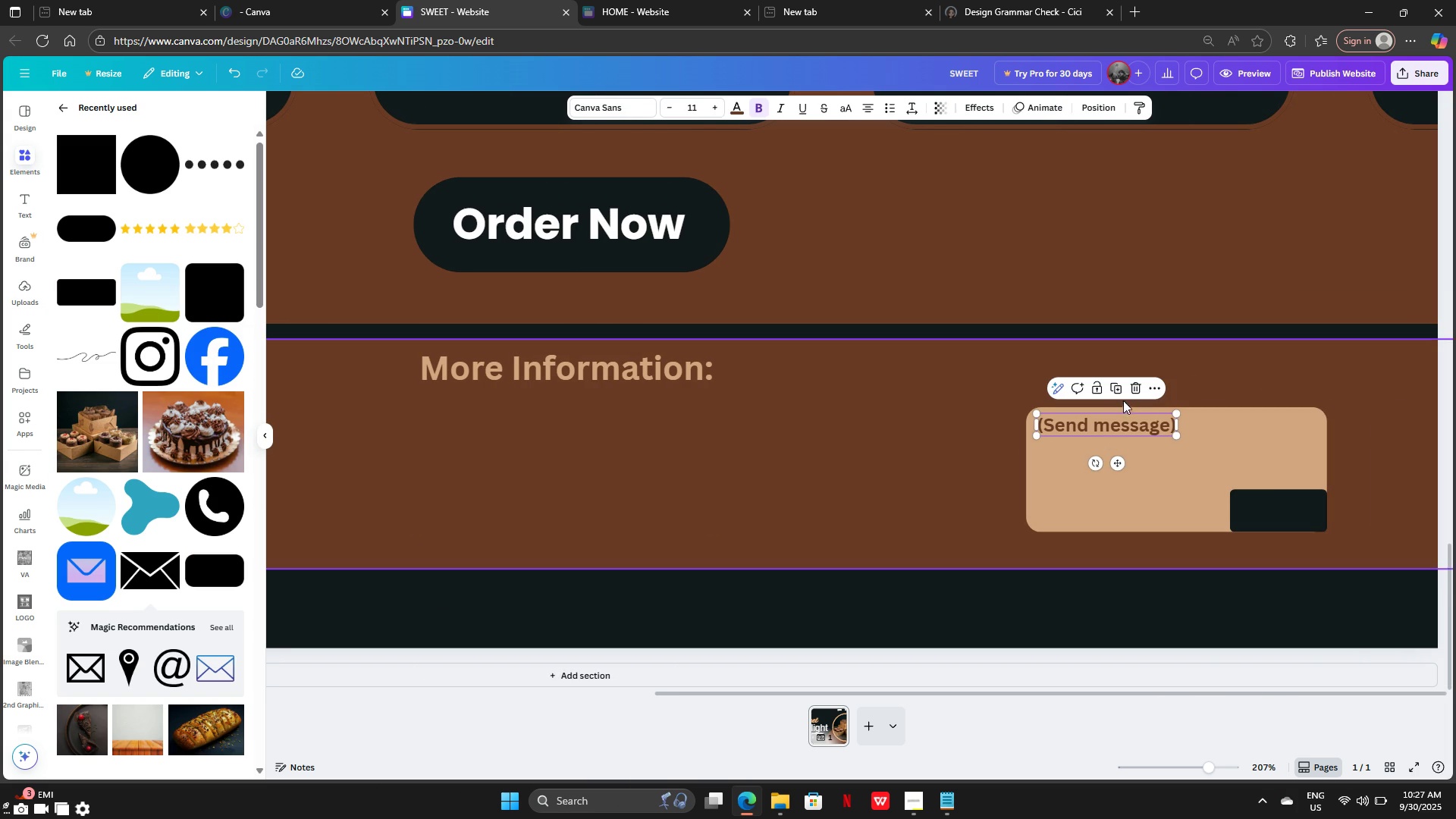 
left_click([1112, 389])